 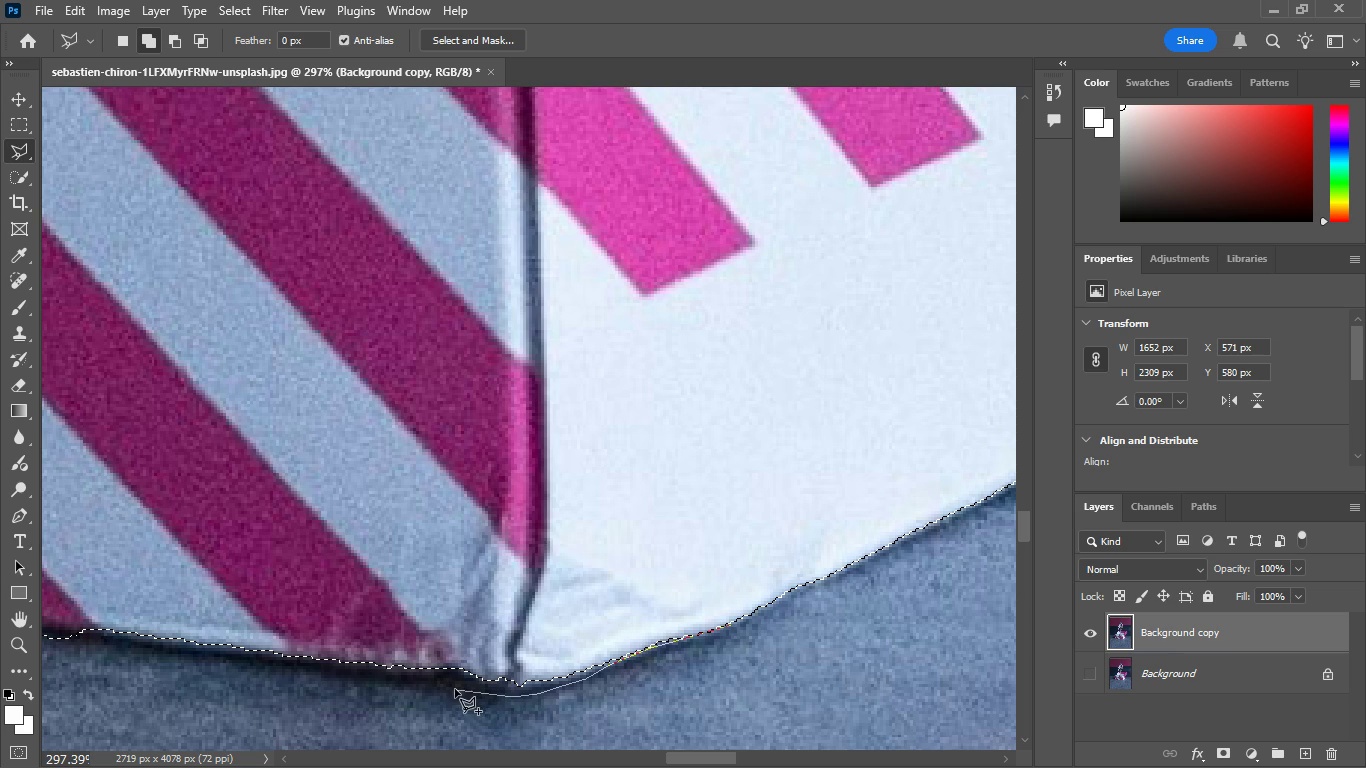 
left_click([447, 682])
 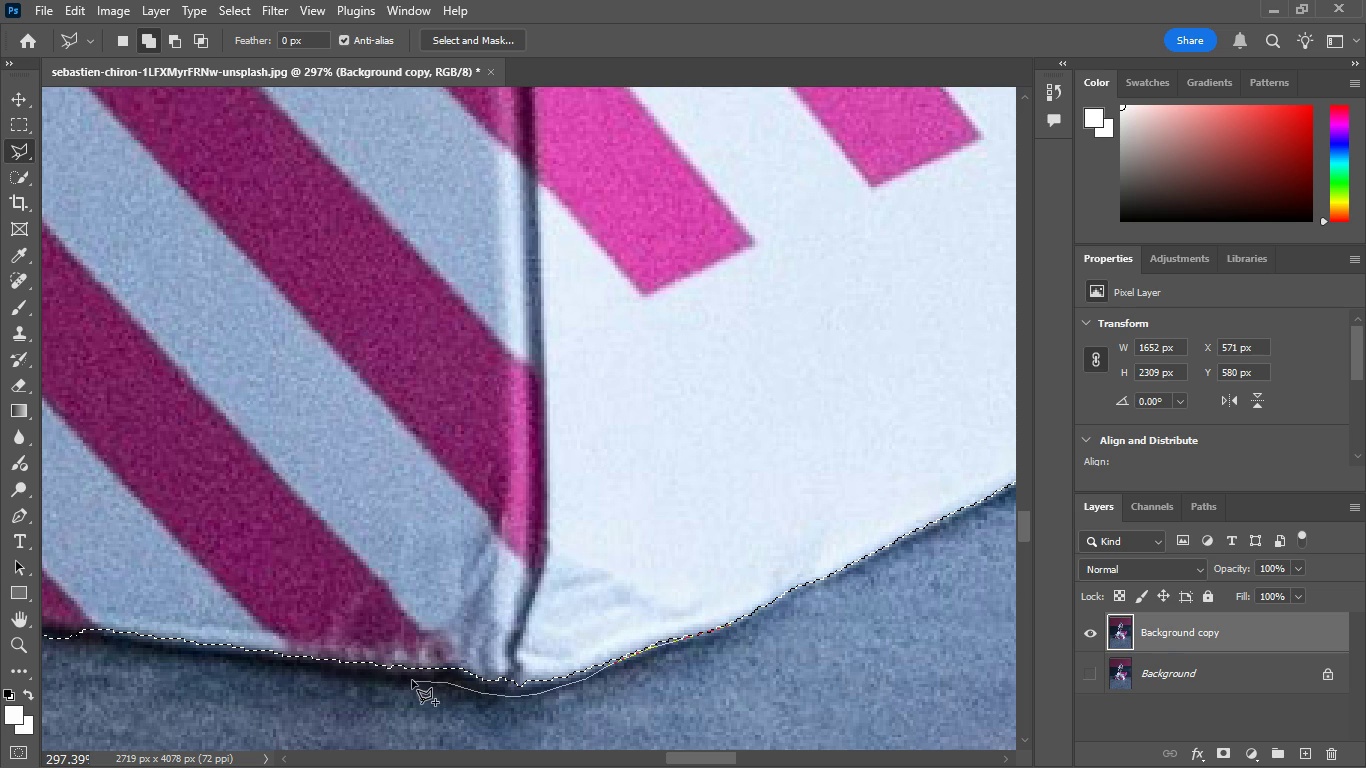 
left_click([412, 680])
 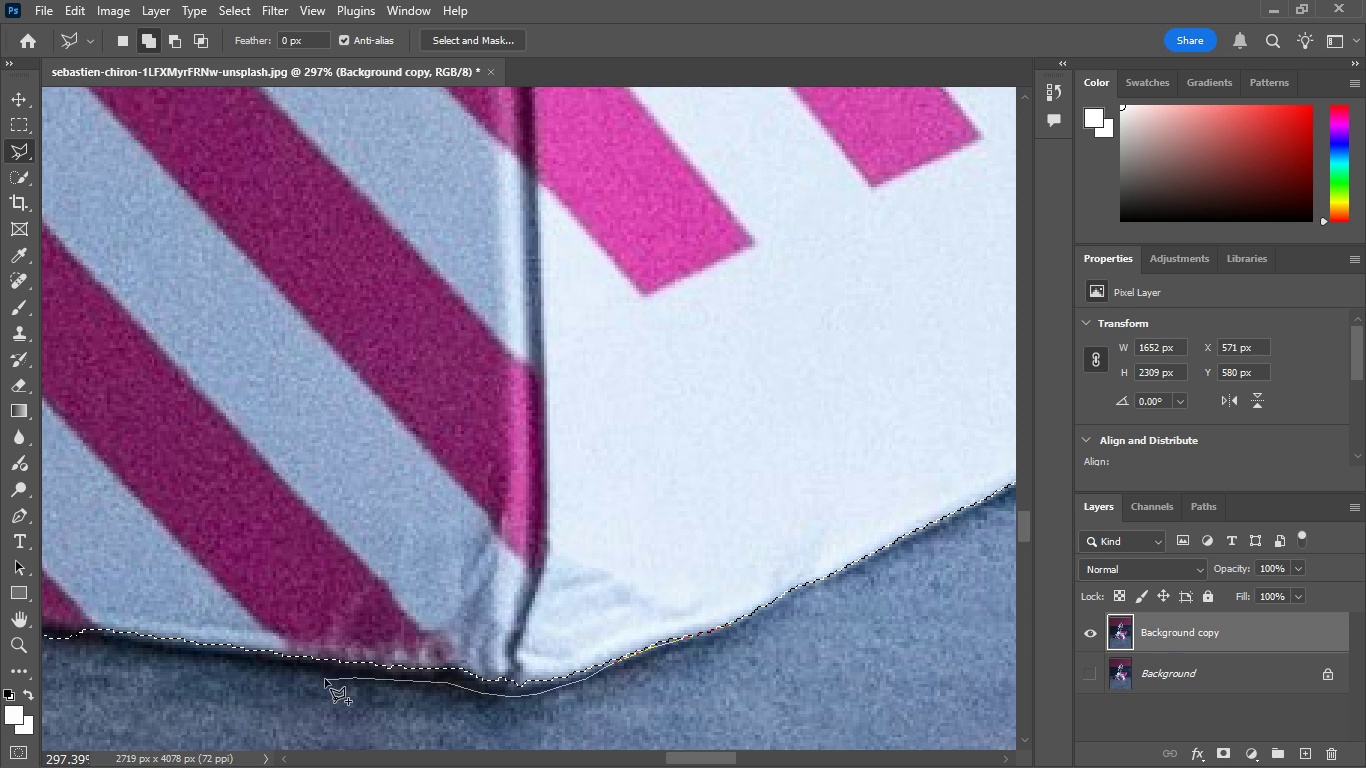 
left_click([319, 675])
 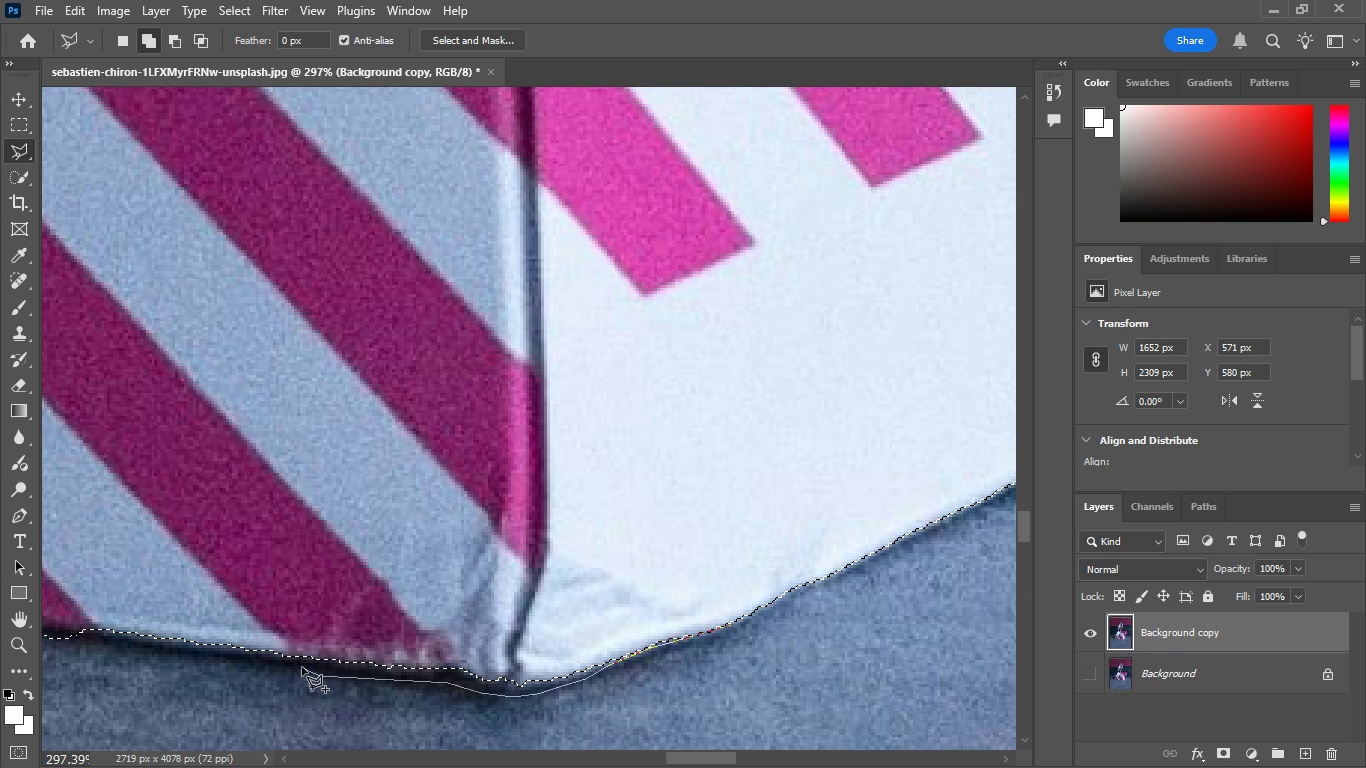 
left_click([302, 667])